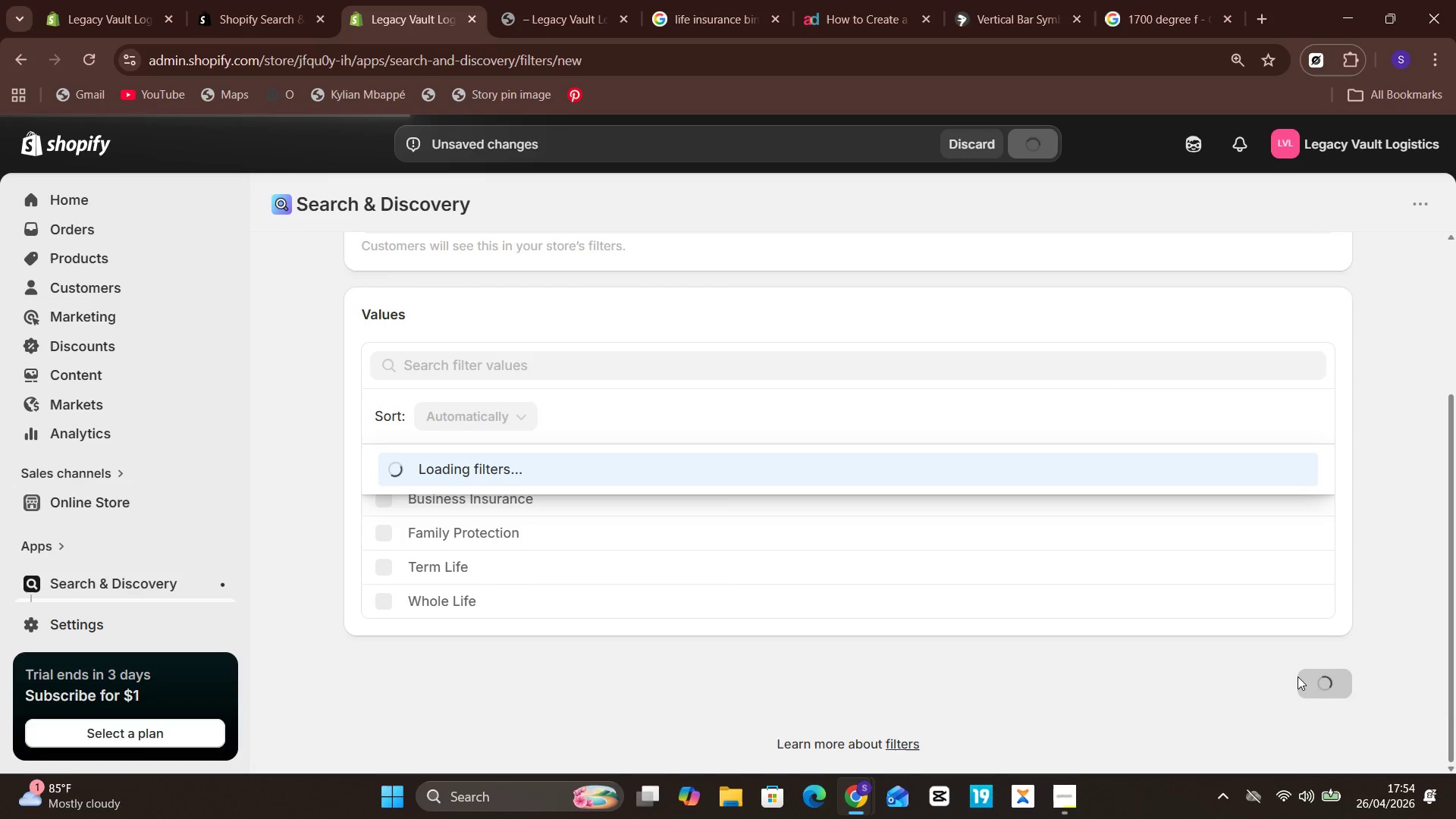 
left_click([353, 260])
 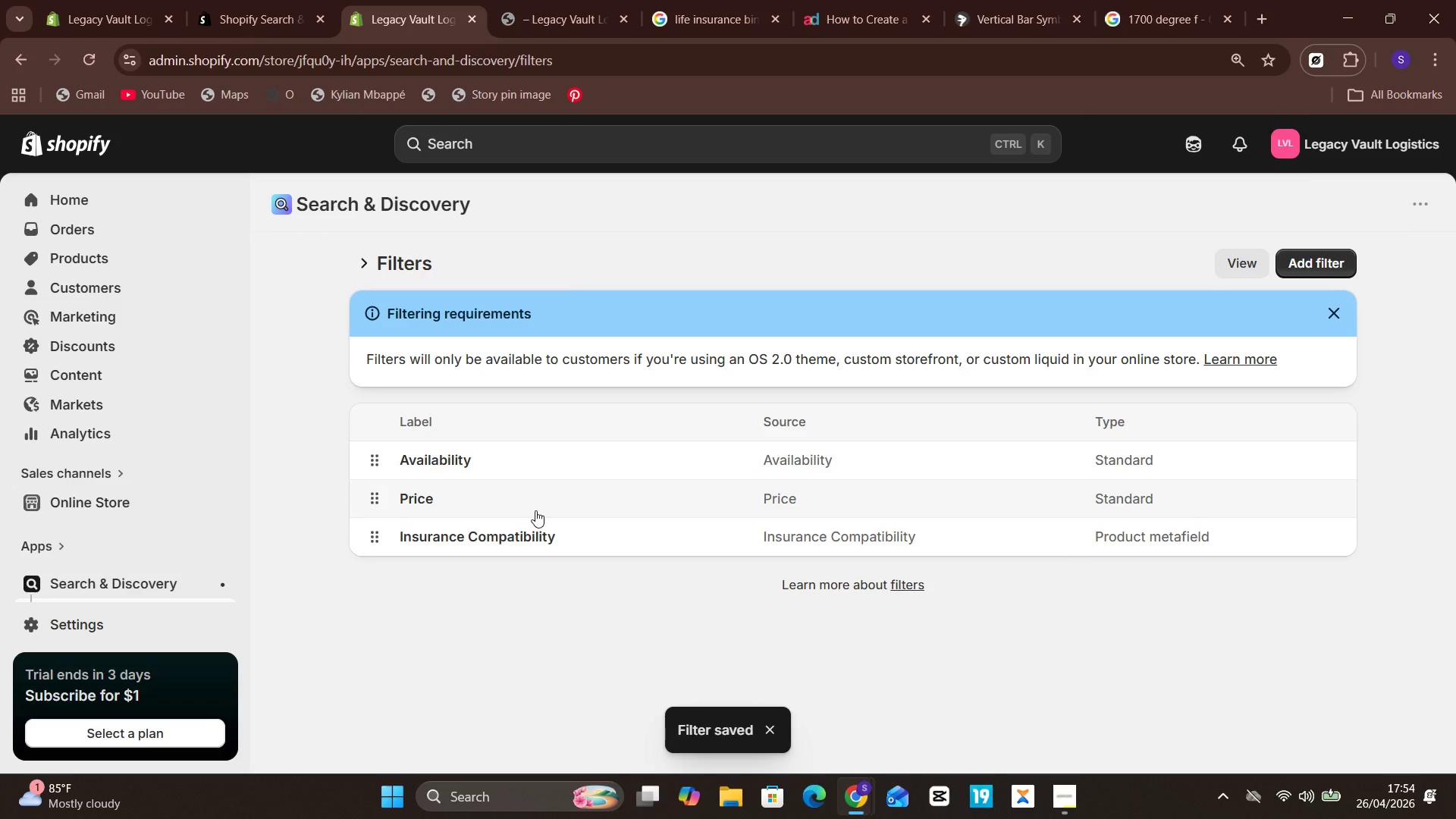 
left_click([536, 541])
 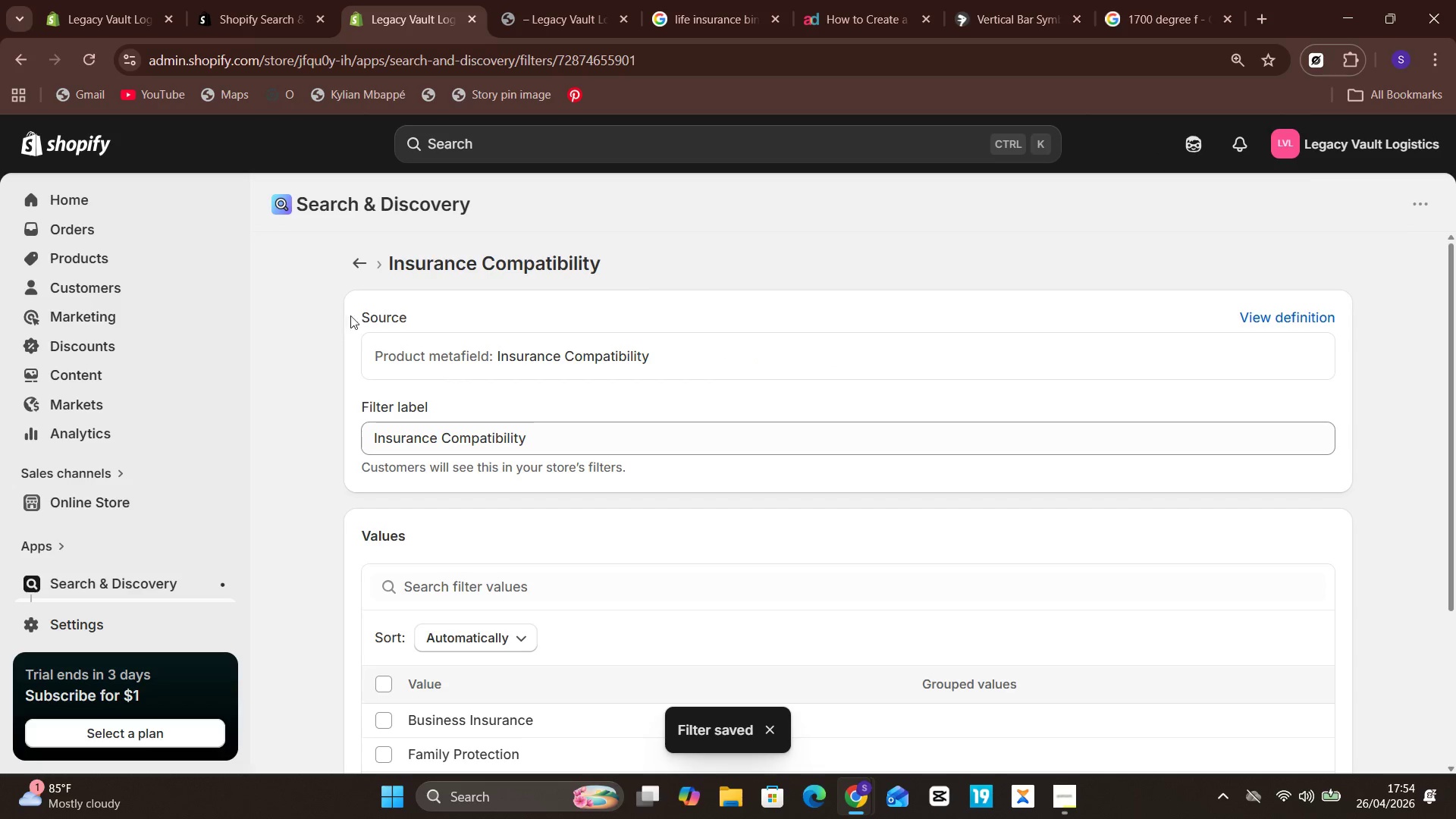 
left_click([362, 268])
 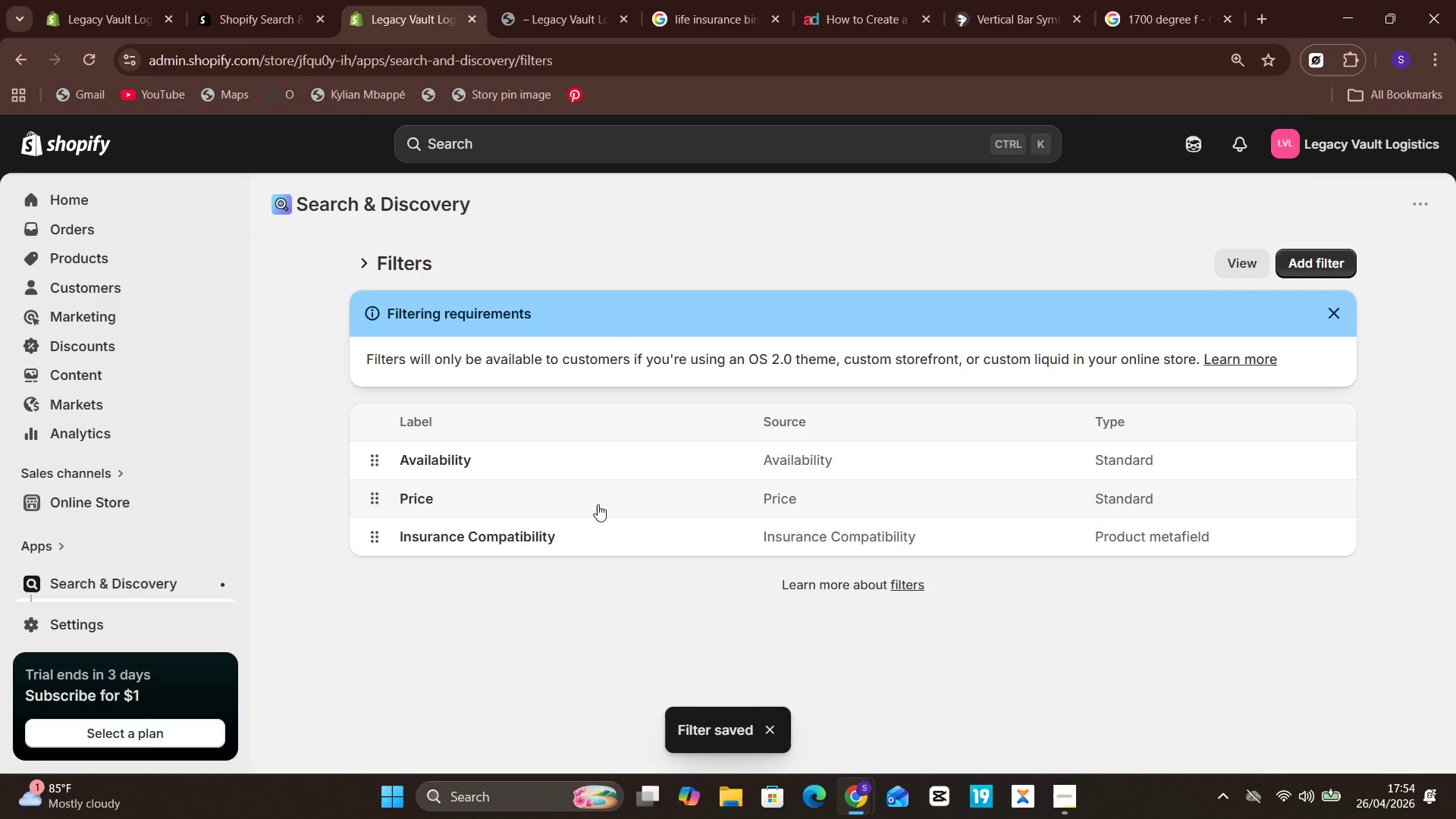 
left_click([603, 526])
 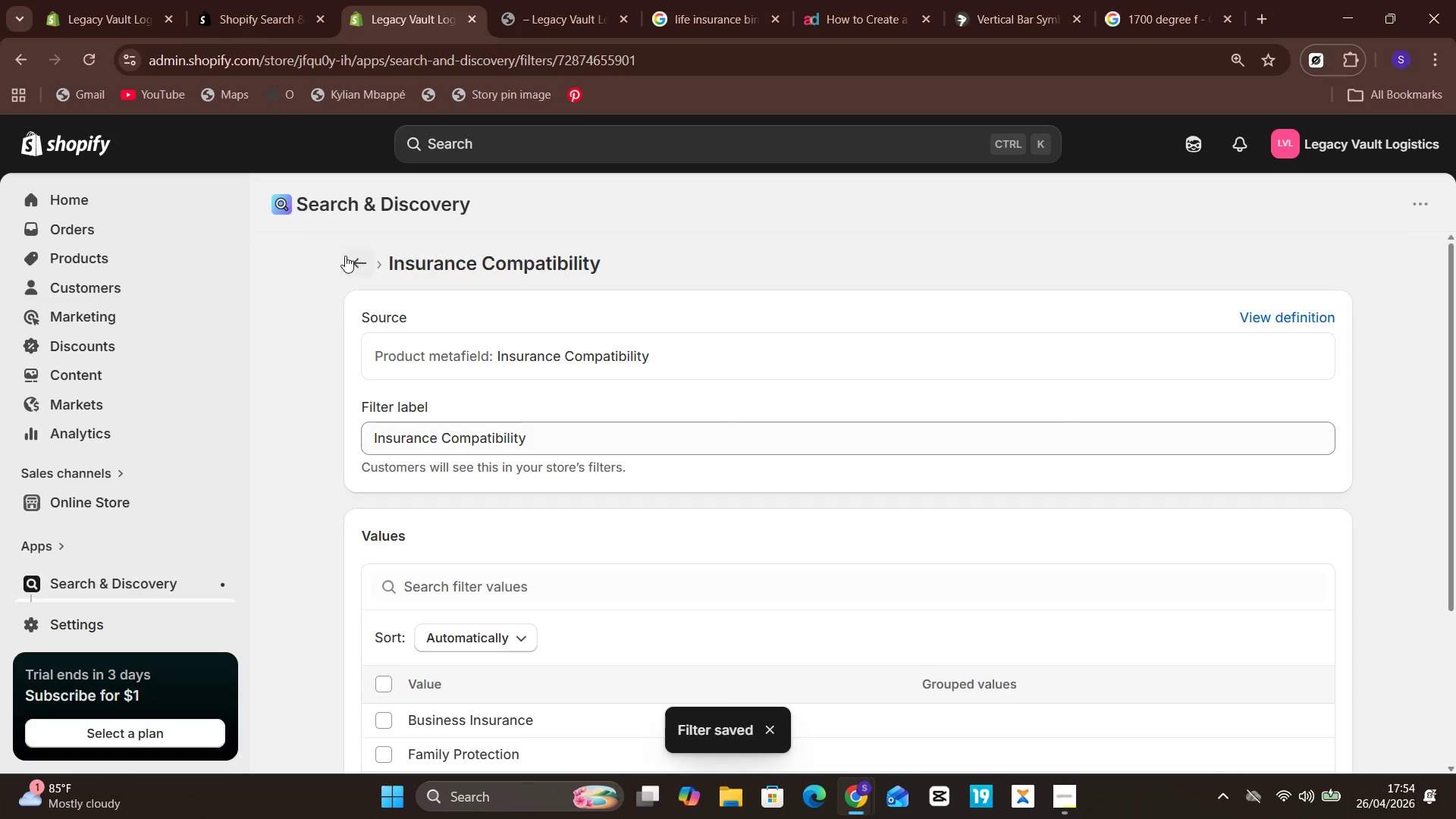 
left_click([348, 265])
 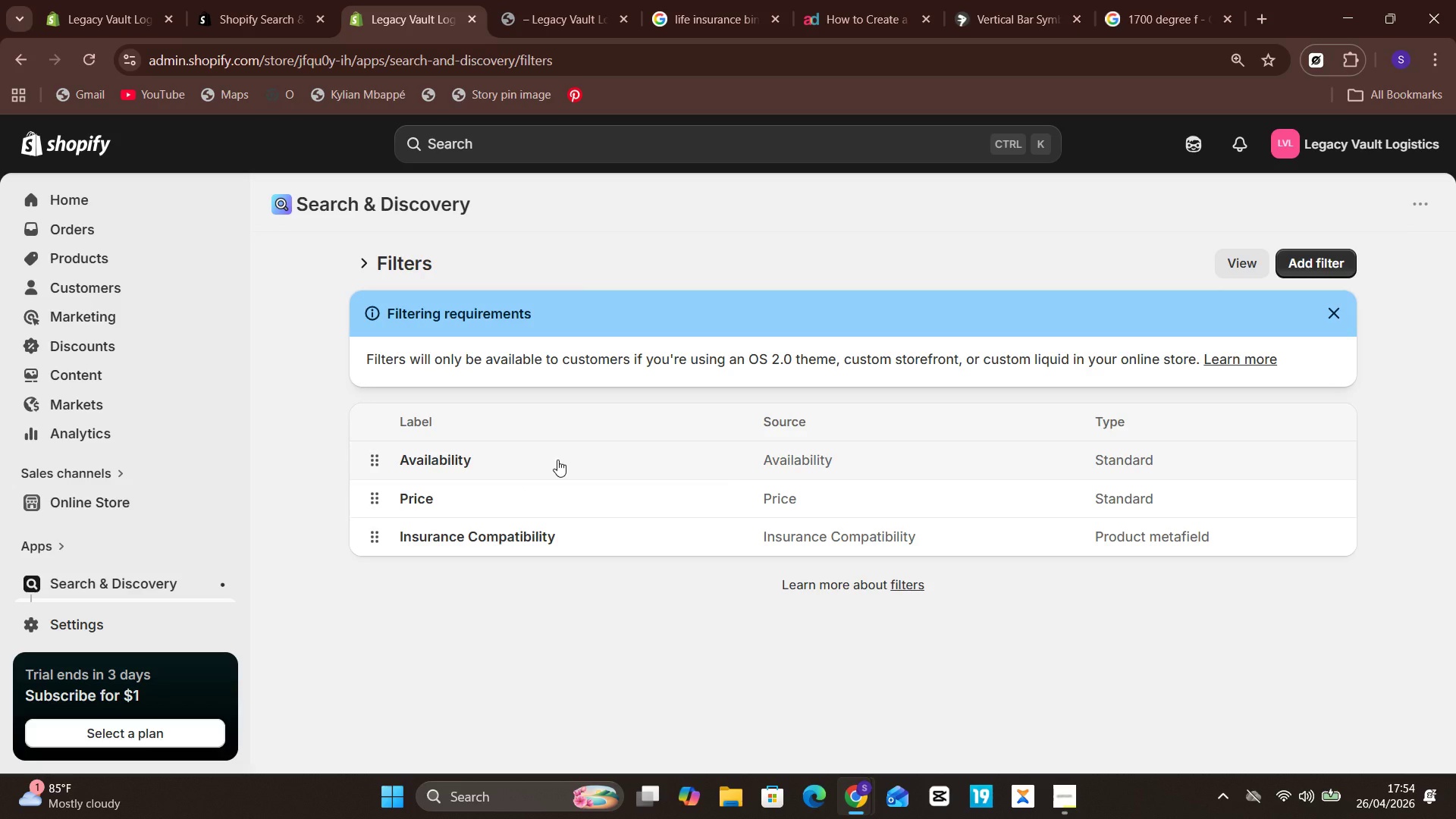 
wait(12.38)
 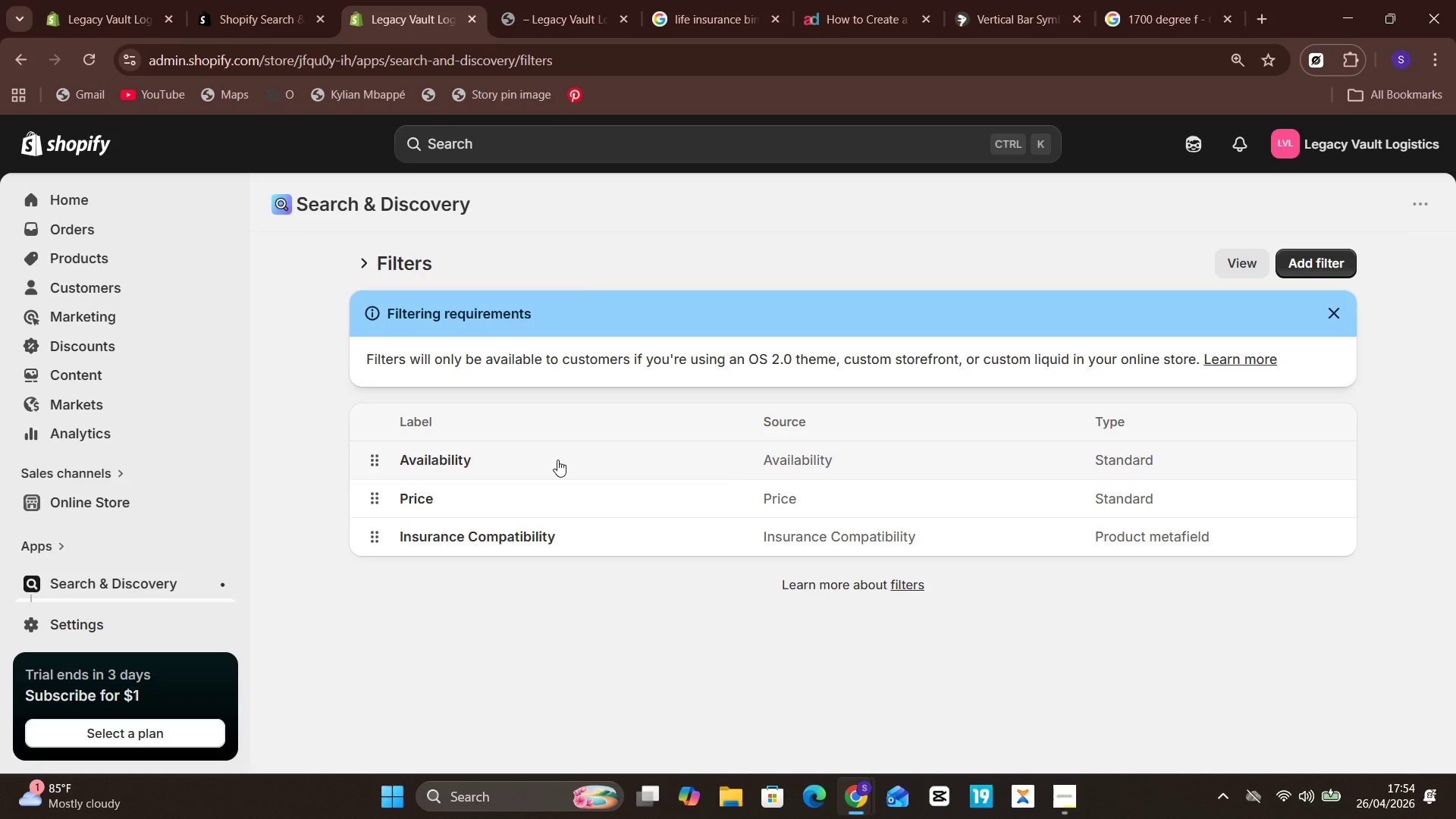 
left_click([598, 461])
 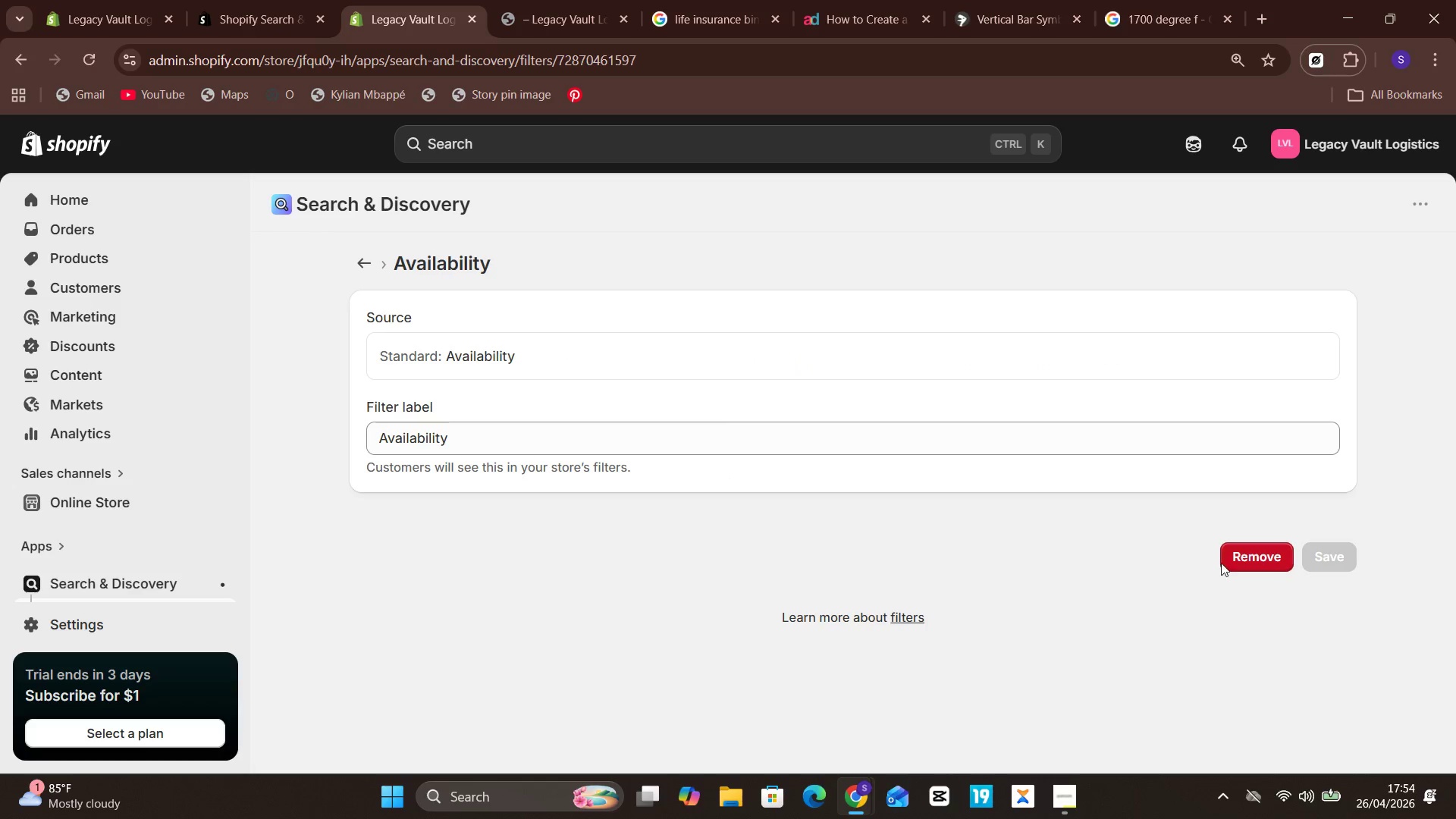 
left_click([1277, 546])
 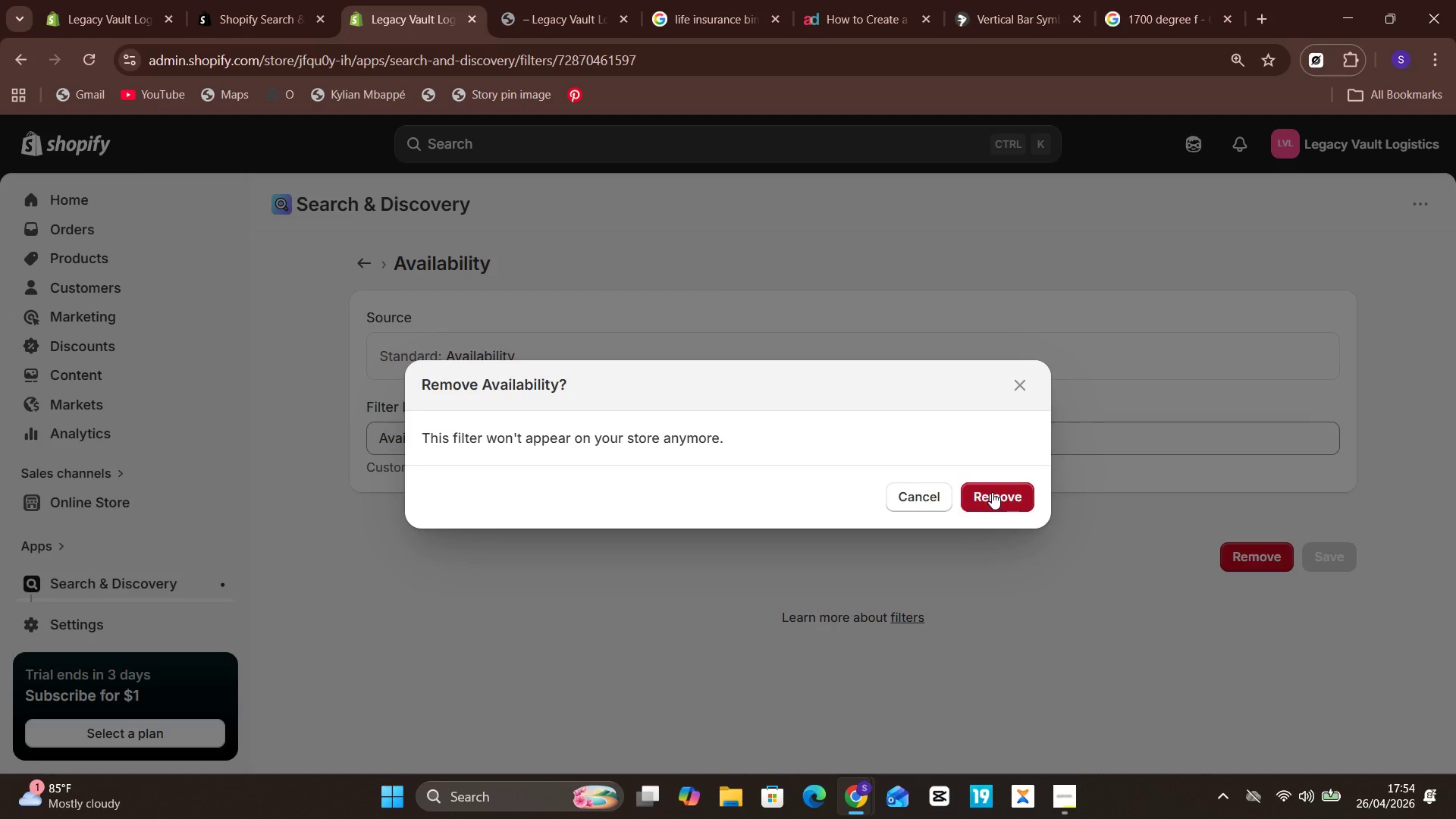 
wait(12.02)
 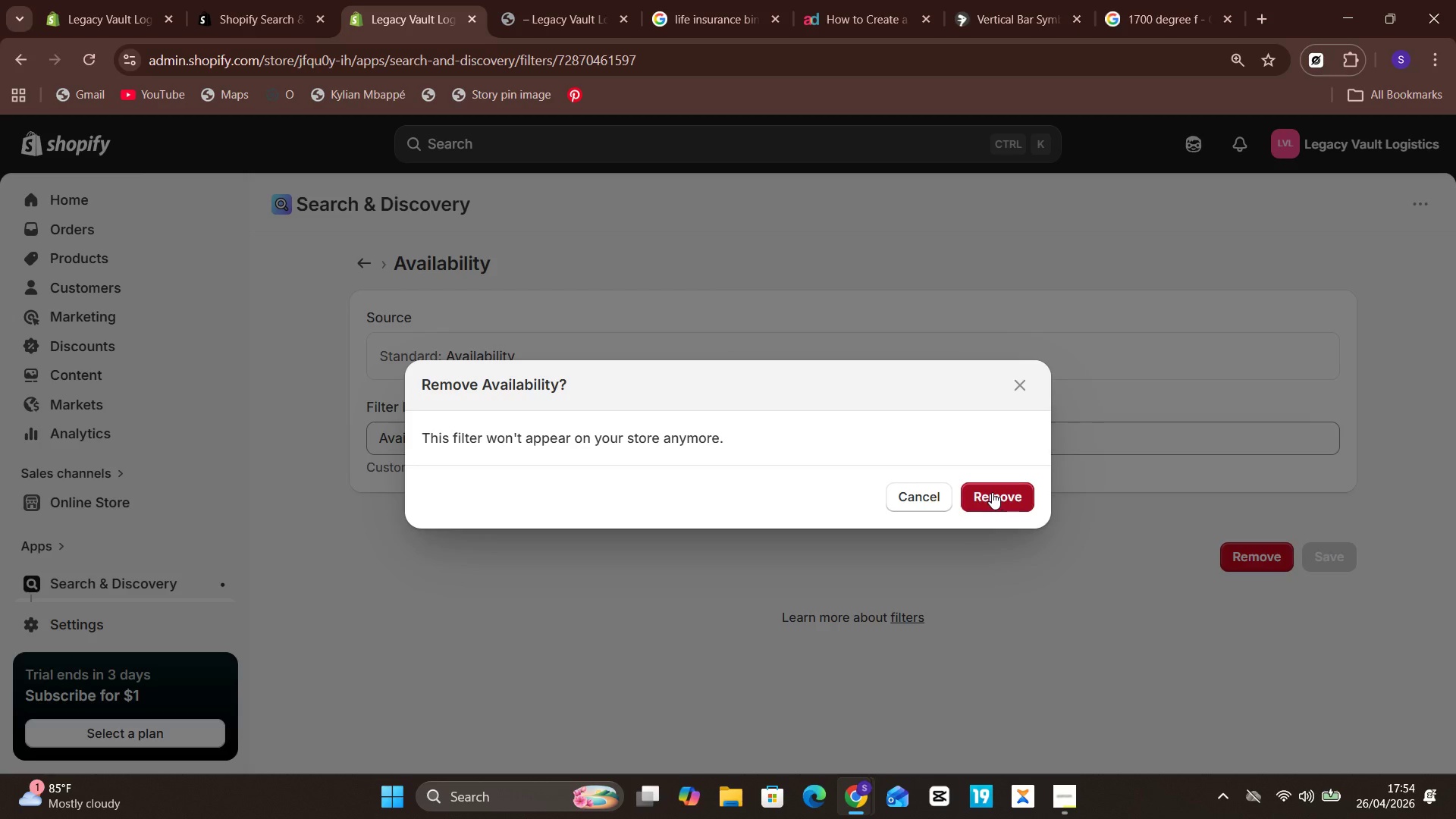 
left_click([923, 496])
 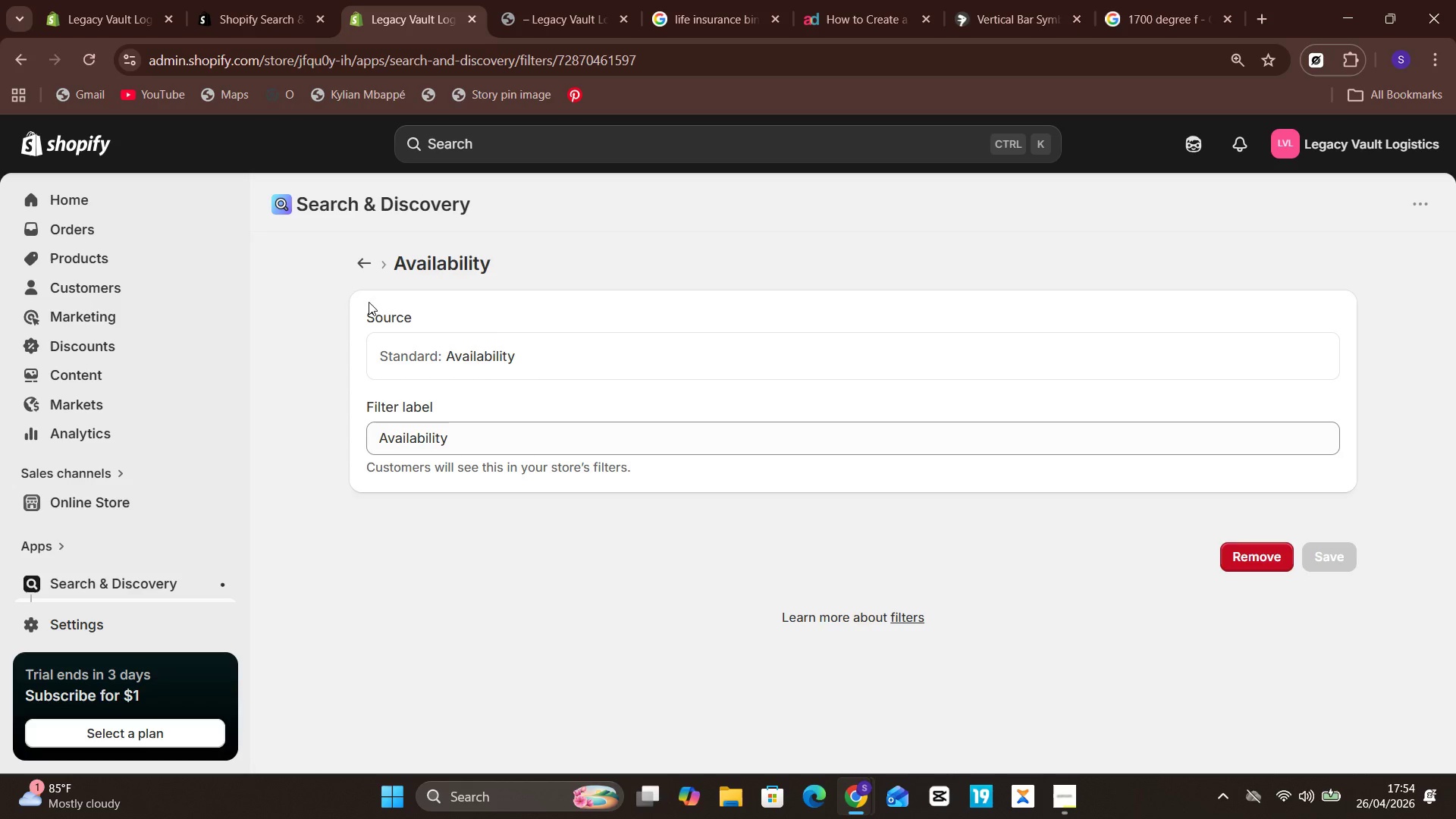 
left_click([359, 257])
 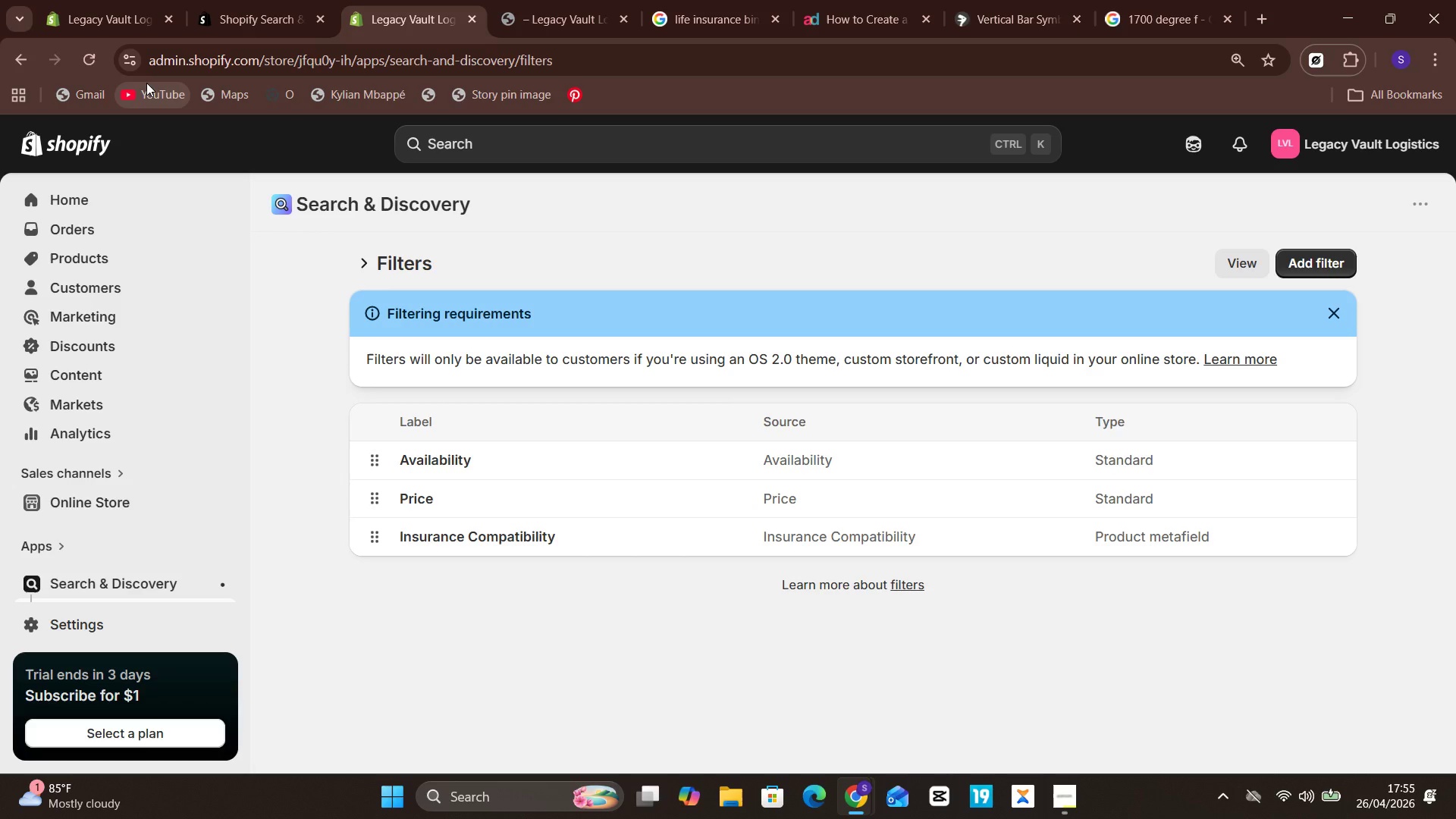 
wait(40.59)
 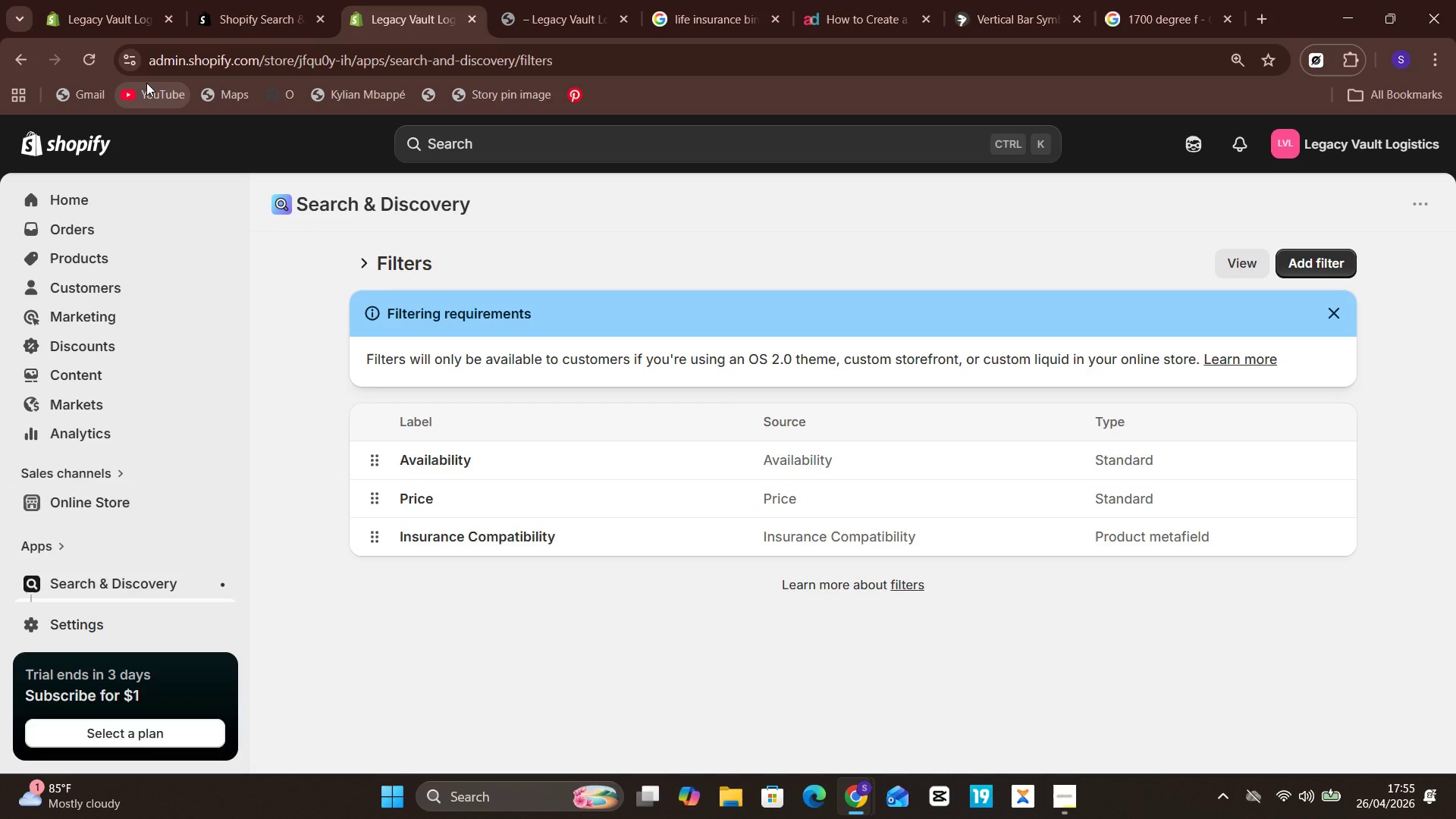 
left_click([116, 492])
 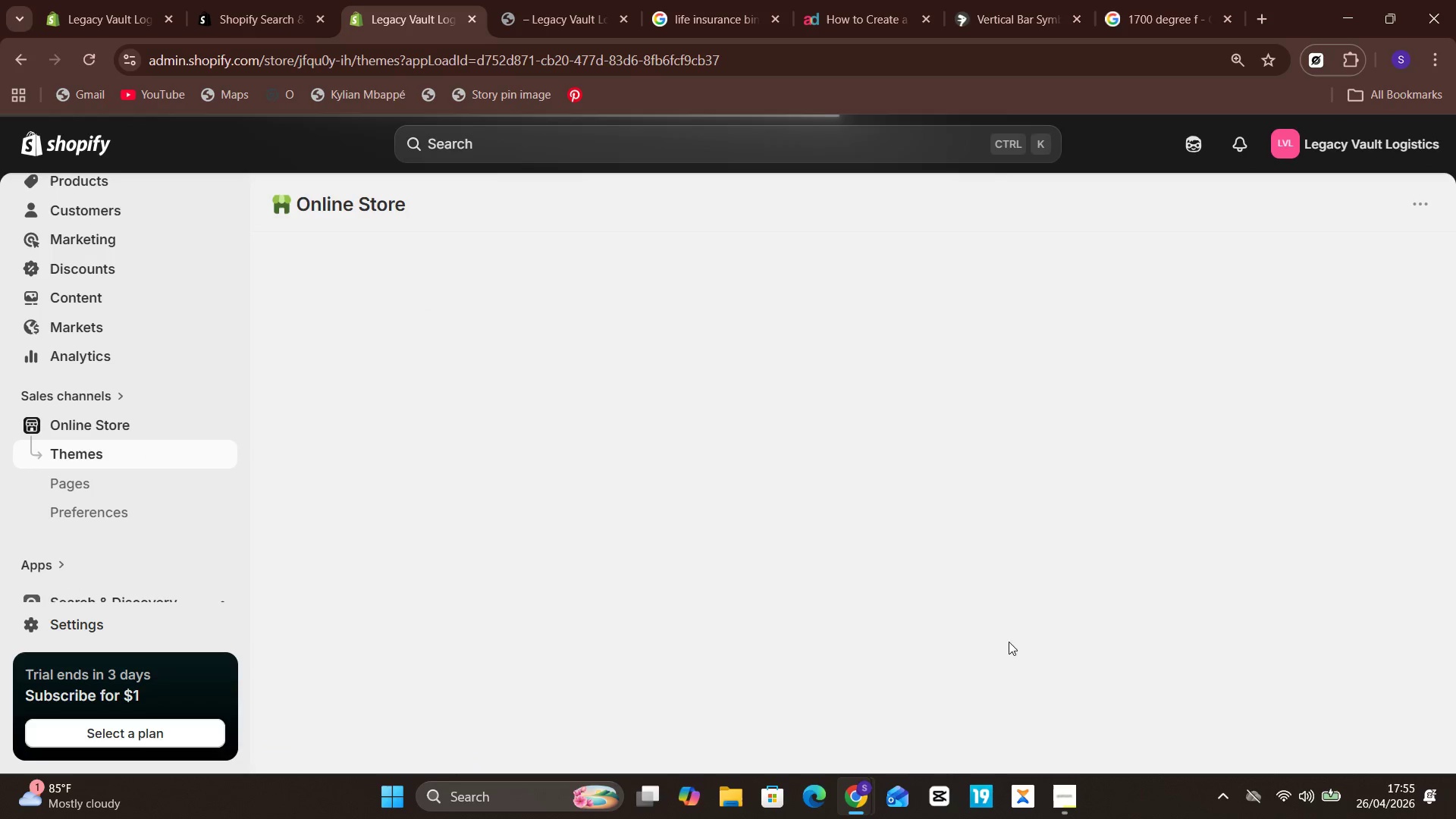 
left_click([1070, 809])